 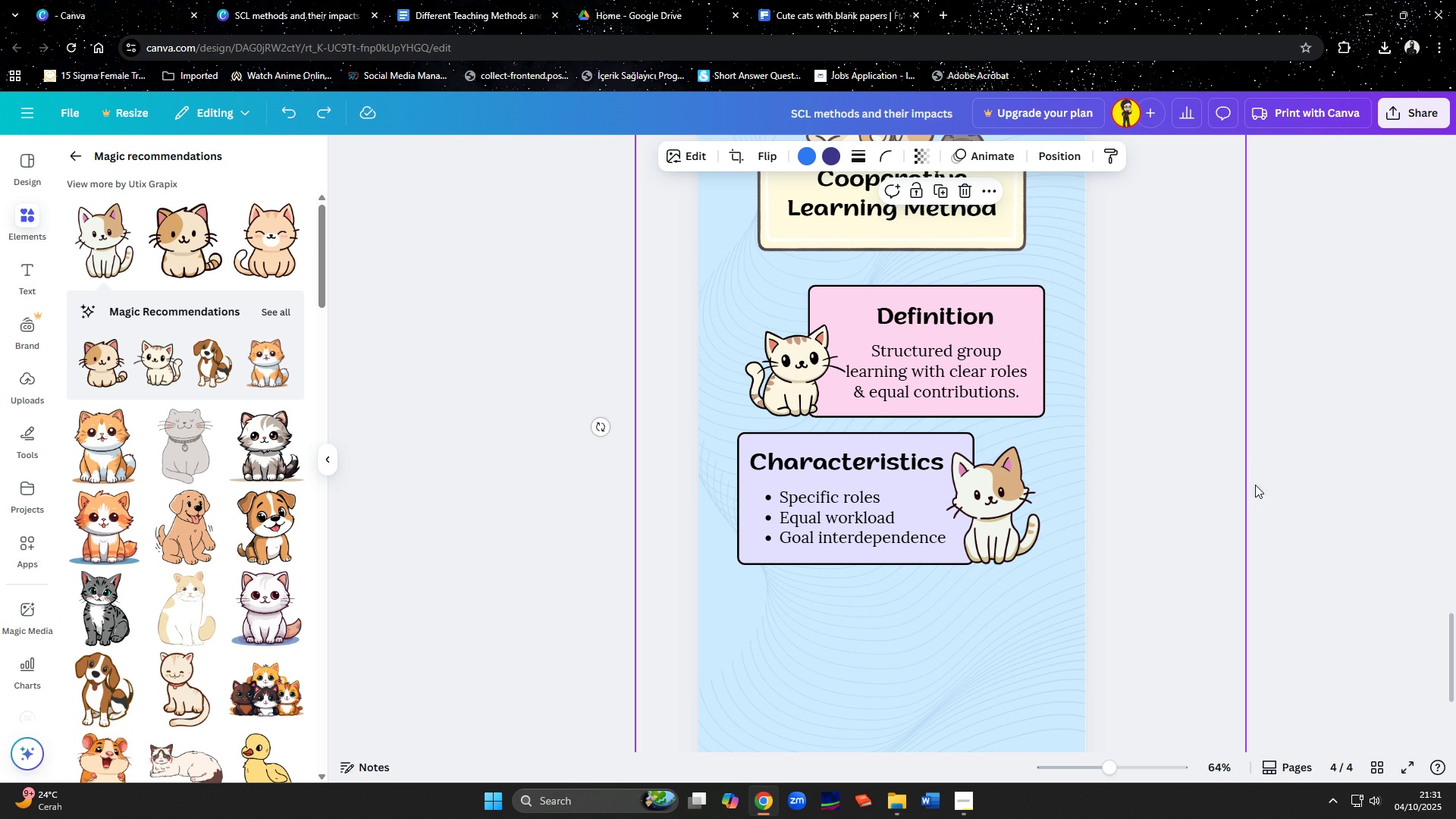 
left_click([977, 397])
 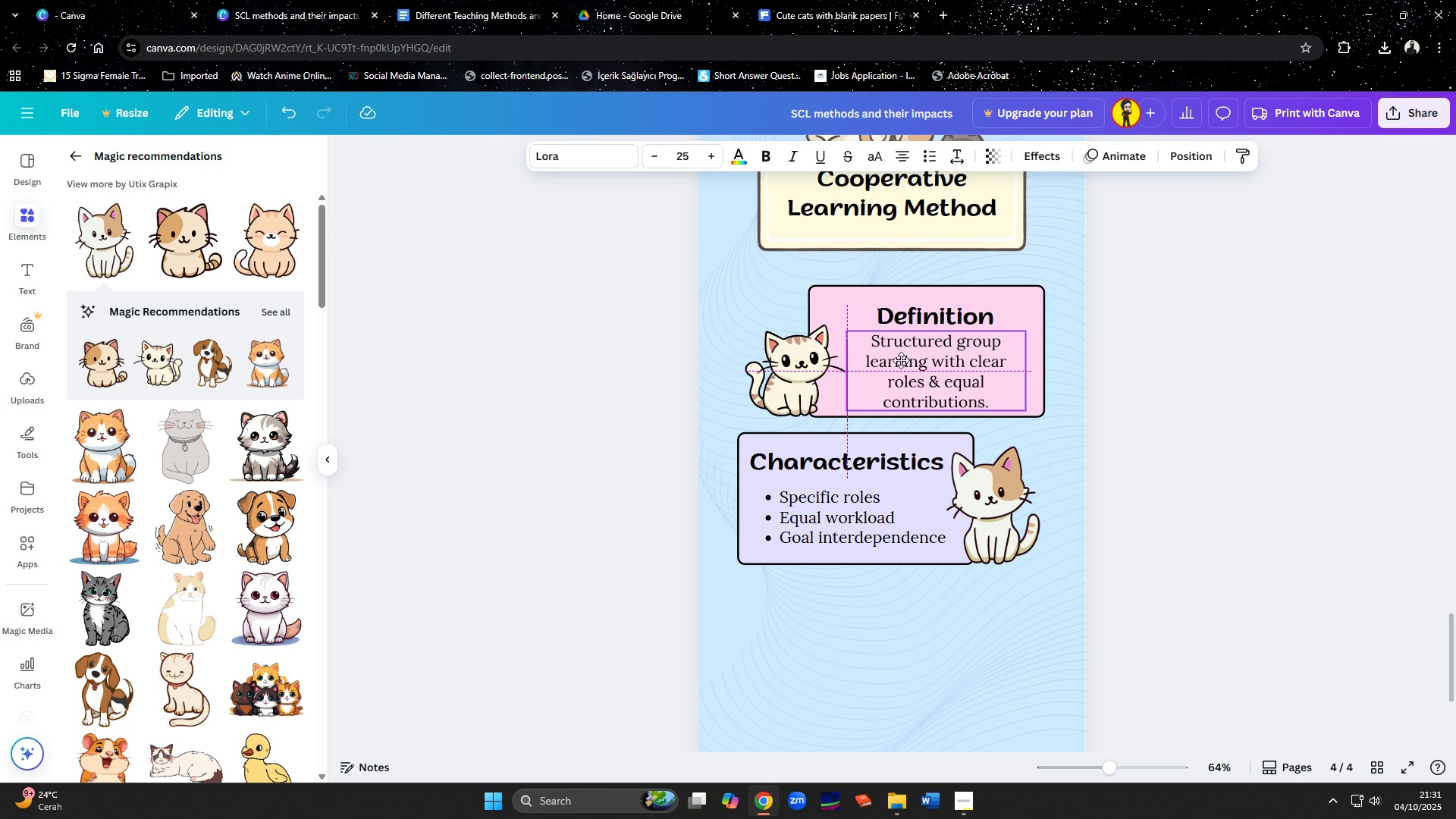 
wait(6.8)
 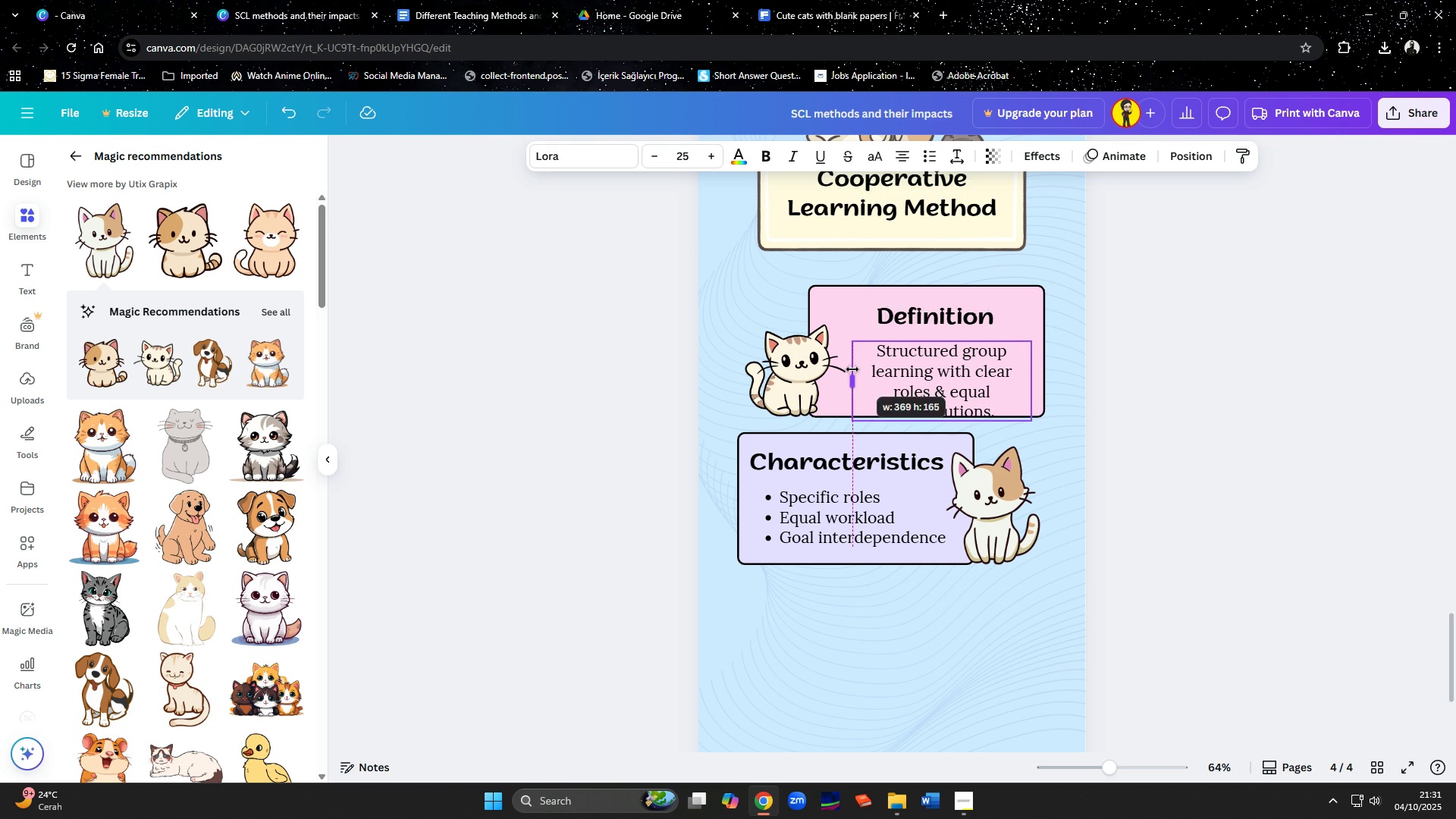 
mouse_move([926, 339])
 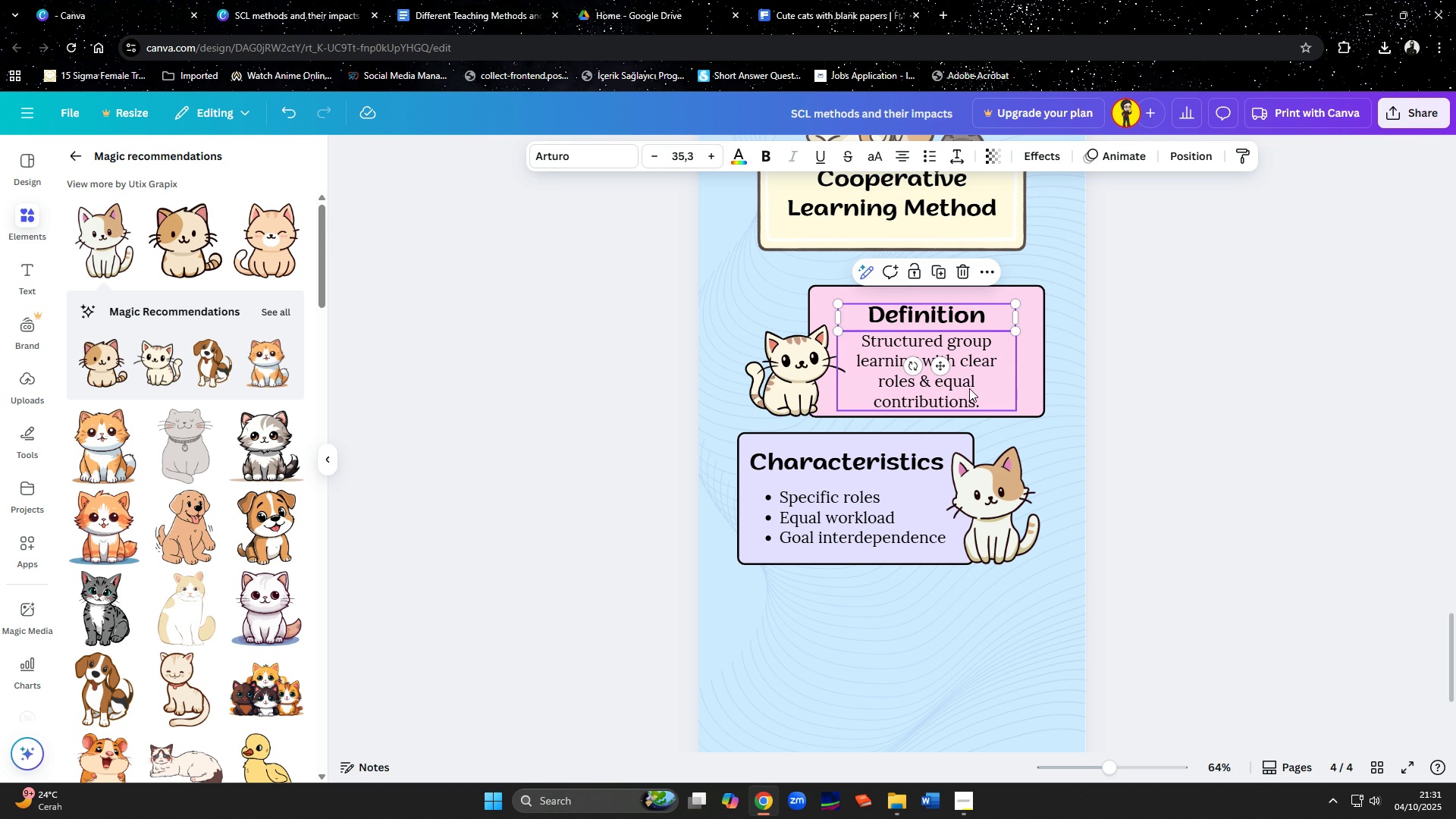 
left_click([969, 388])
 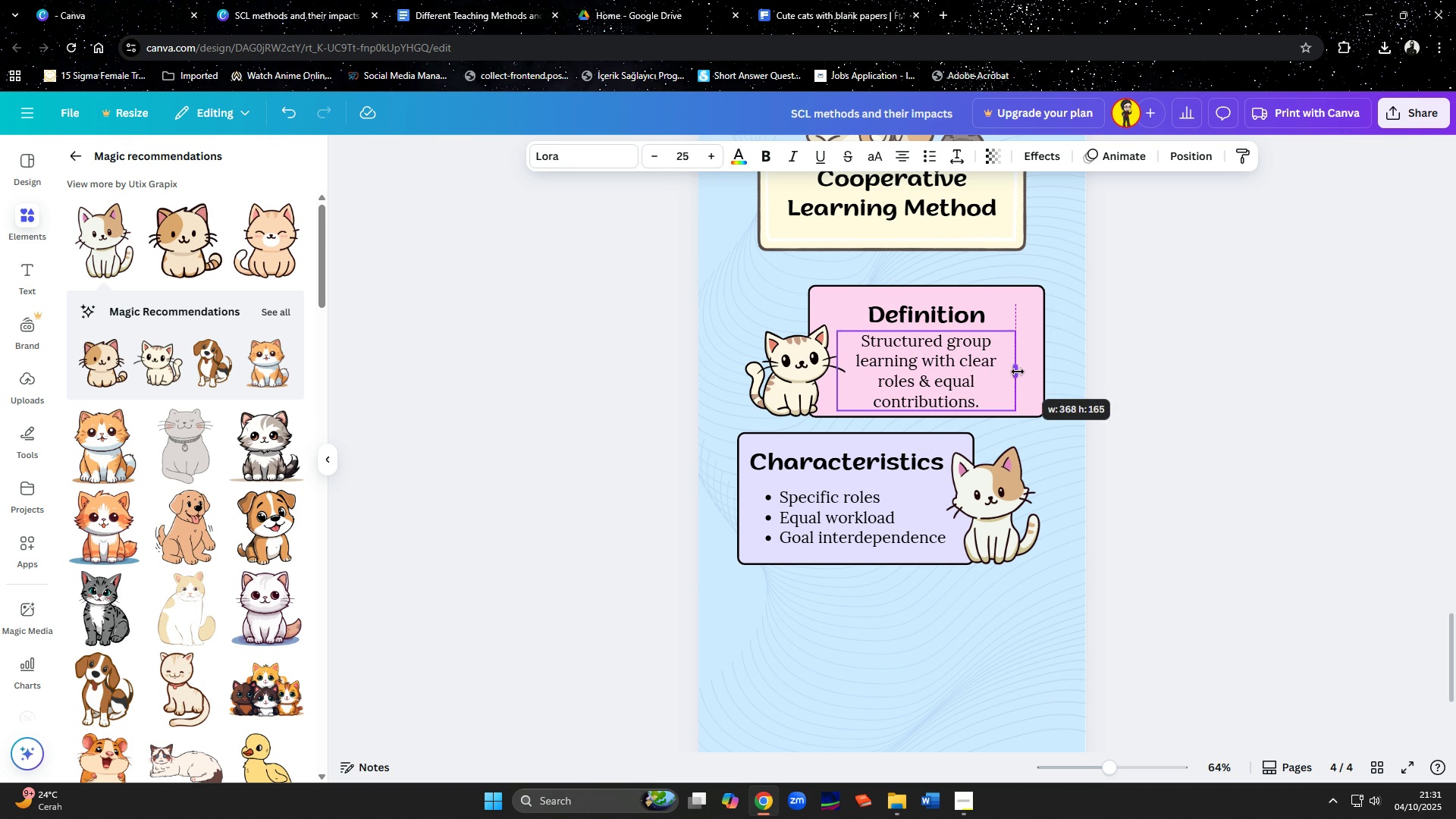 
left_click([1118, 403])
 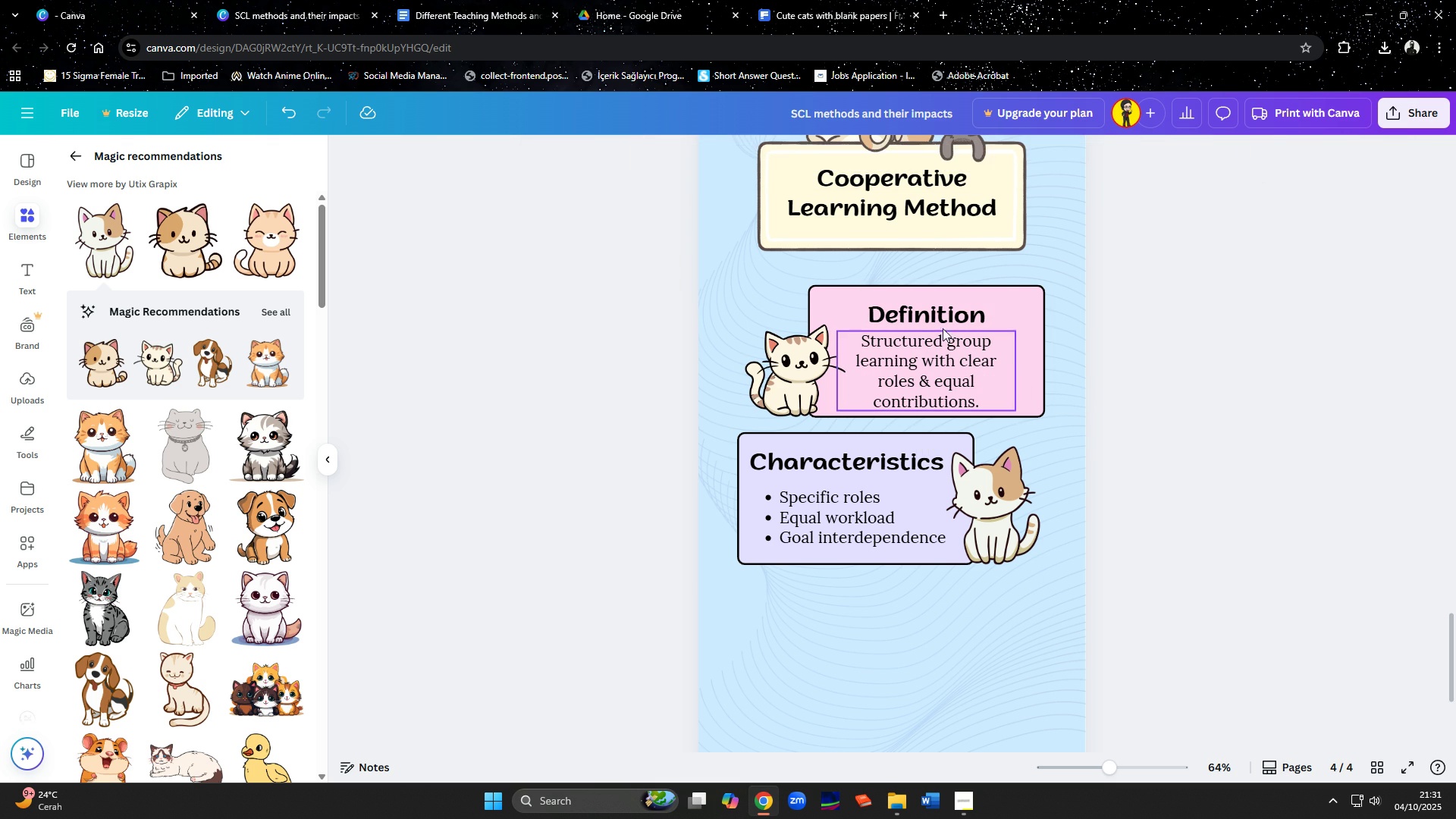 
left_click([940, 321])
 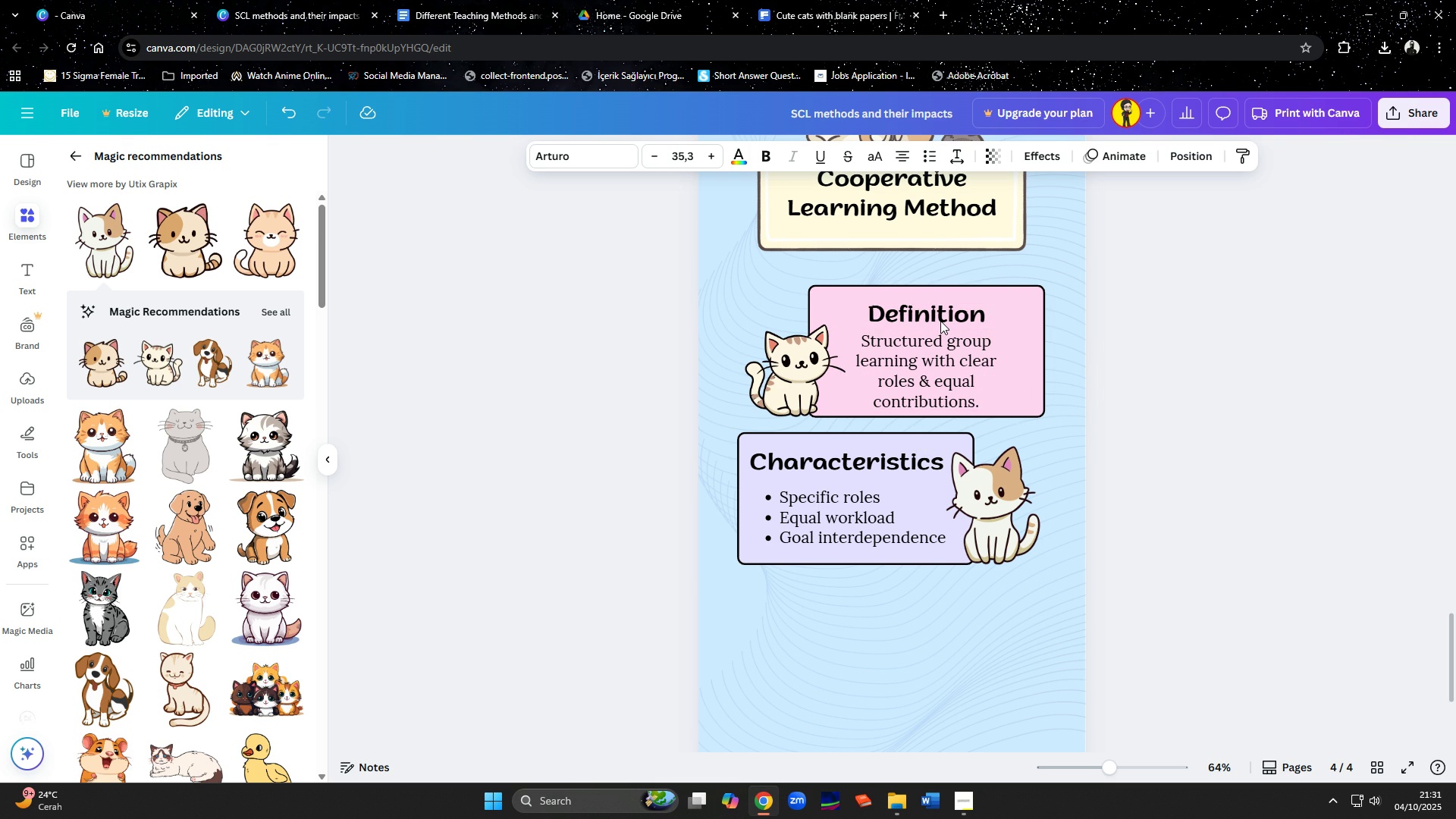 
key(ArrowUp)
 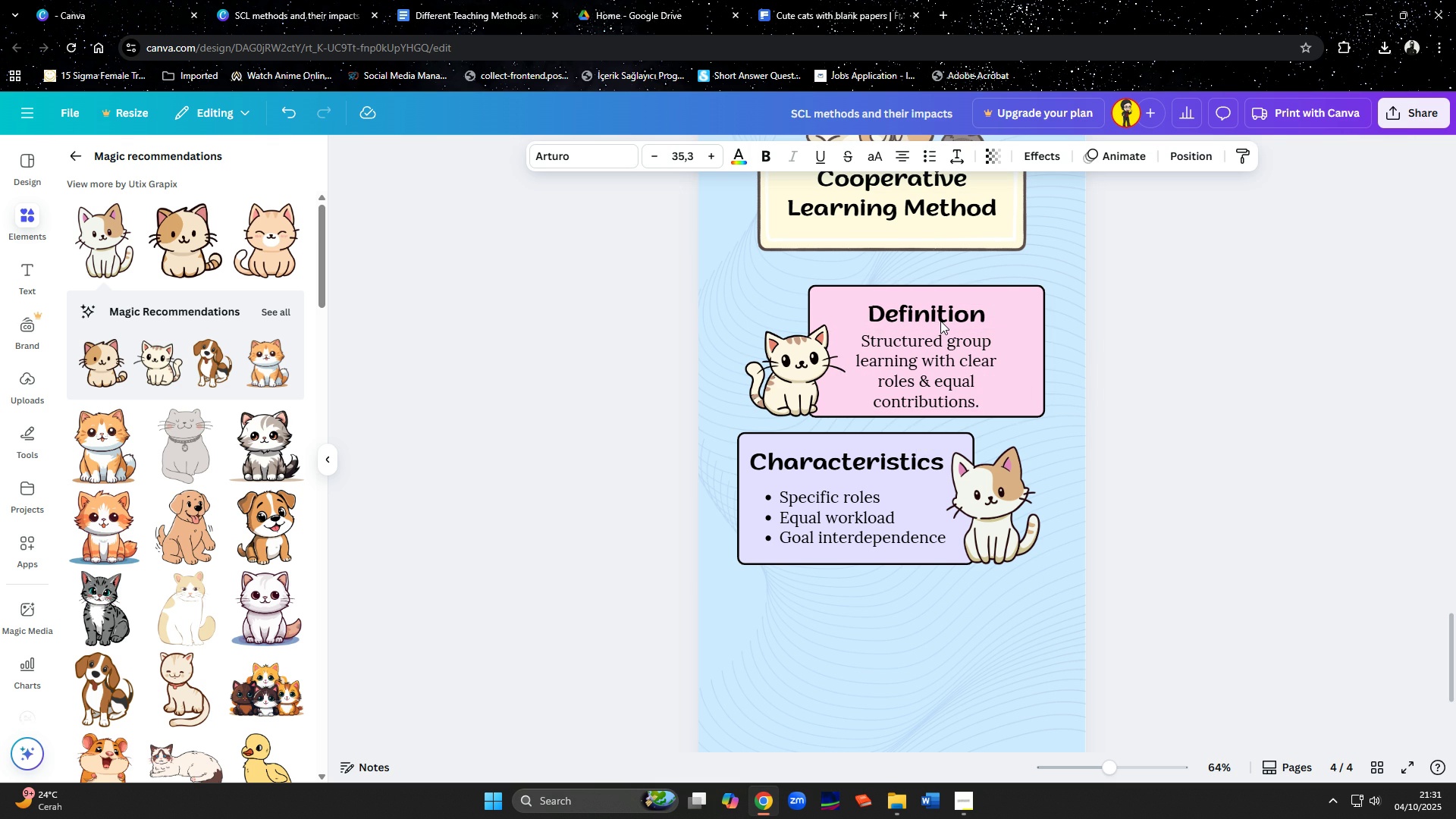 
key(ArrowUp)
 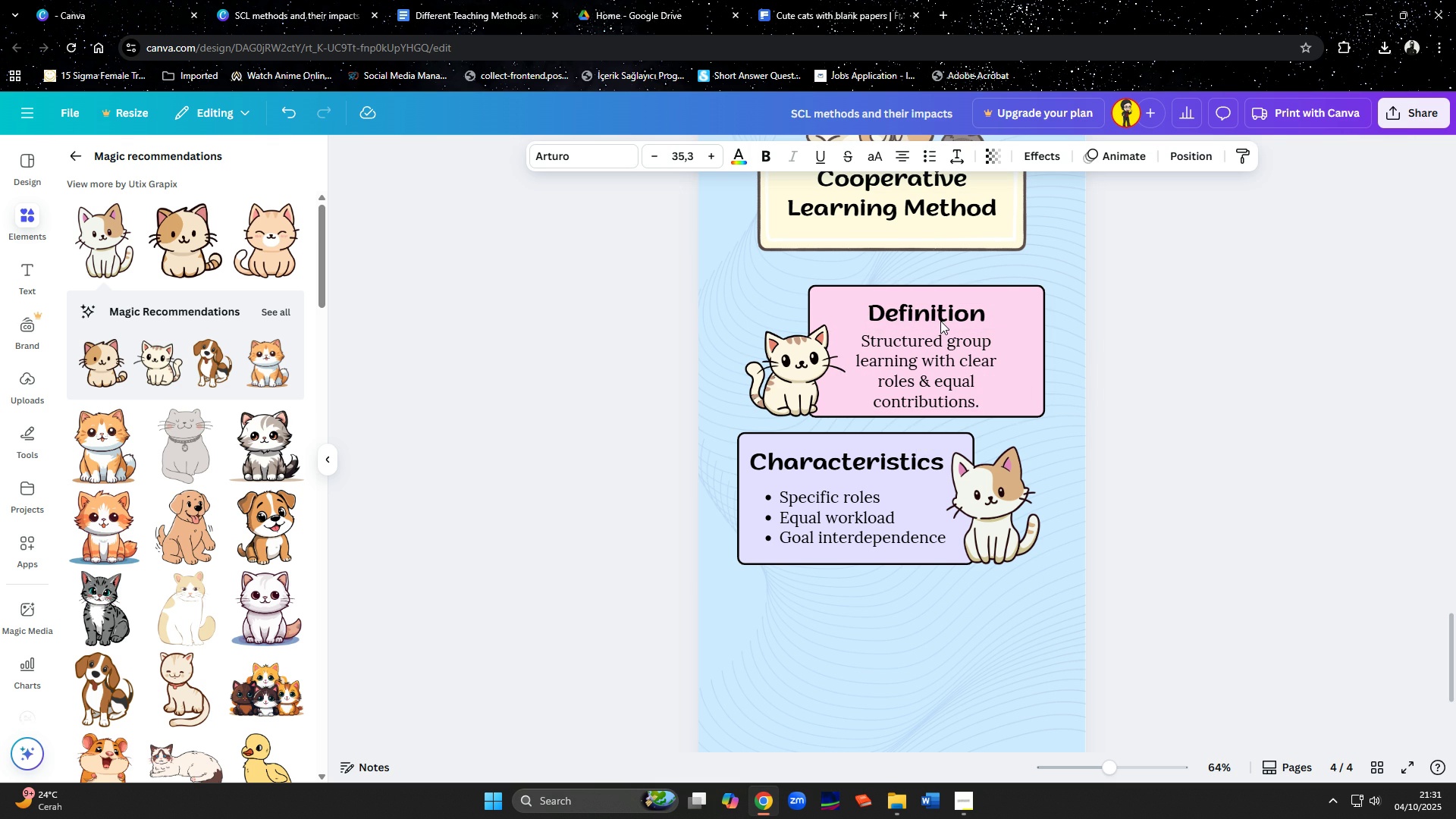 
key(ArrowUp)
 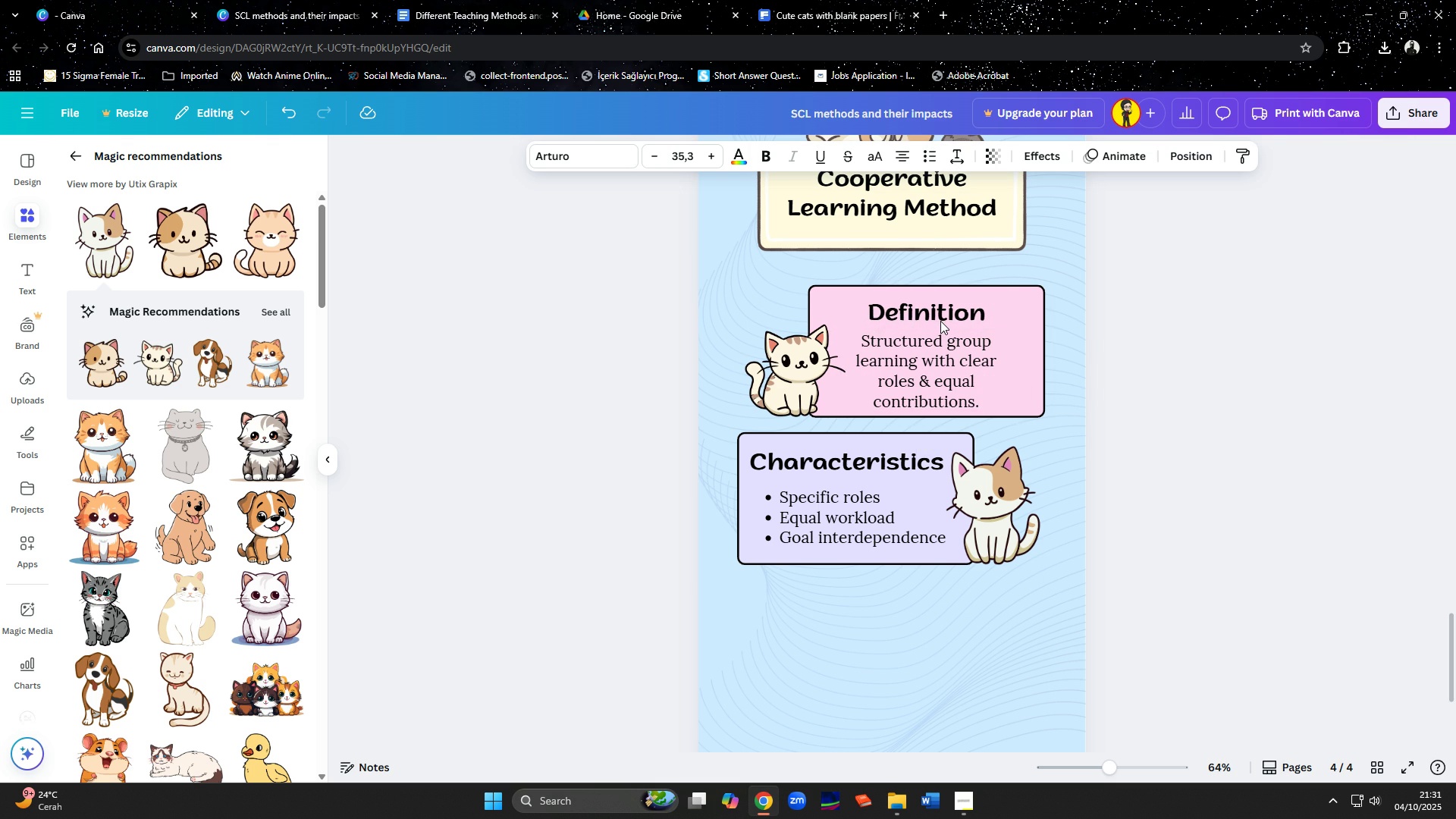 
key(ArrowUp)
 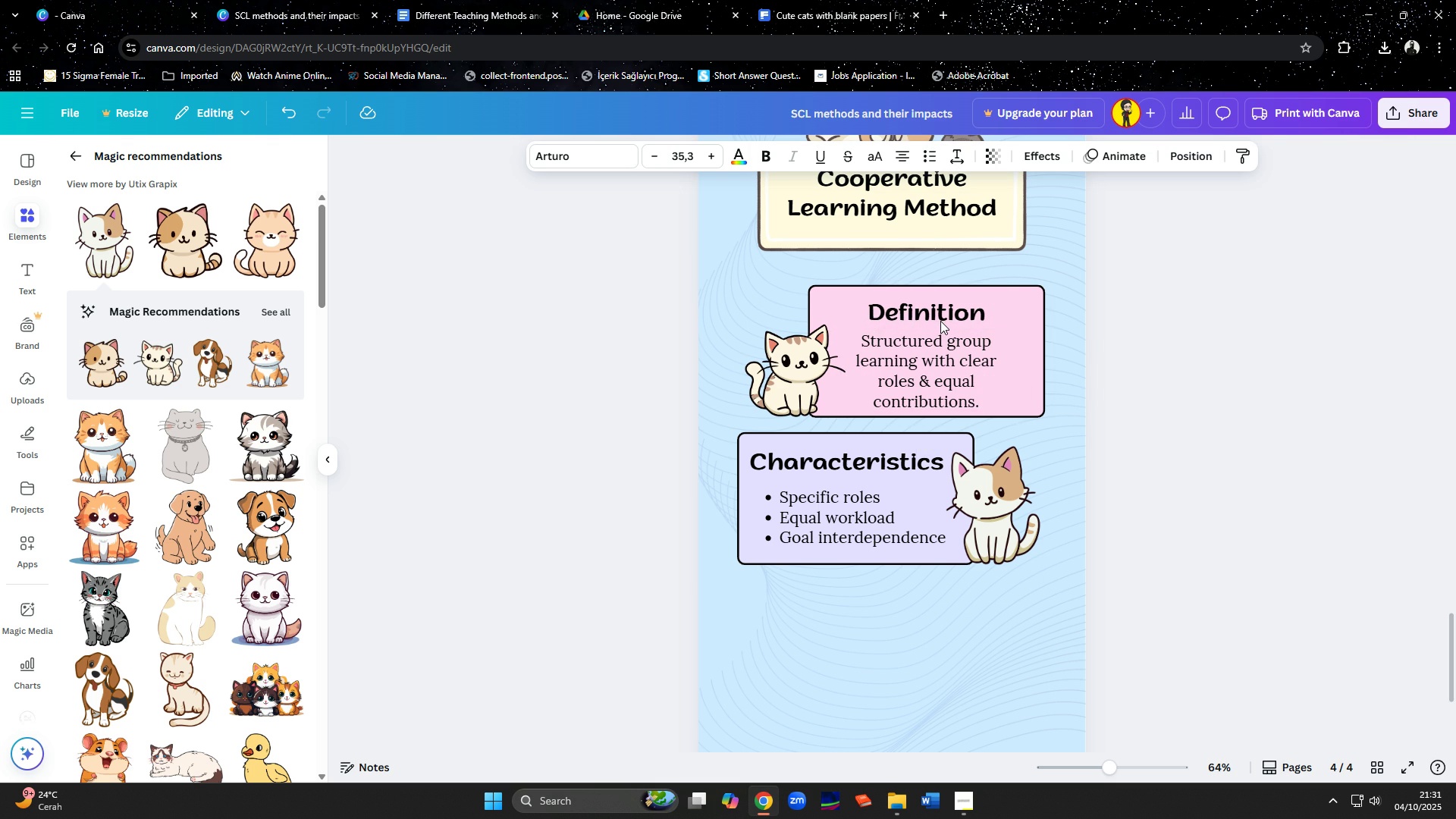 
key(ArrowUp)
 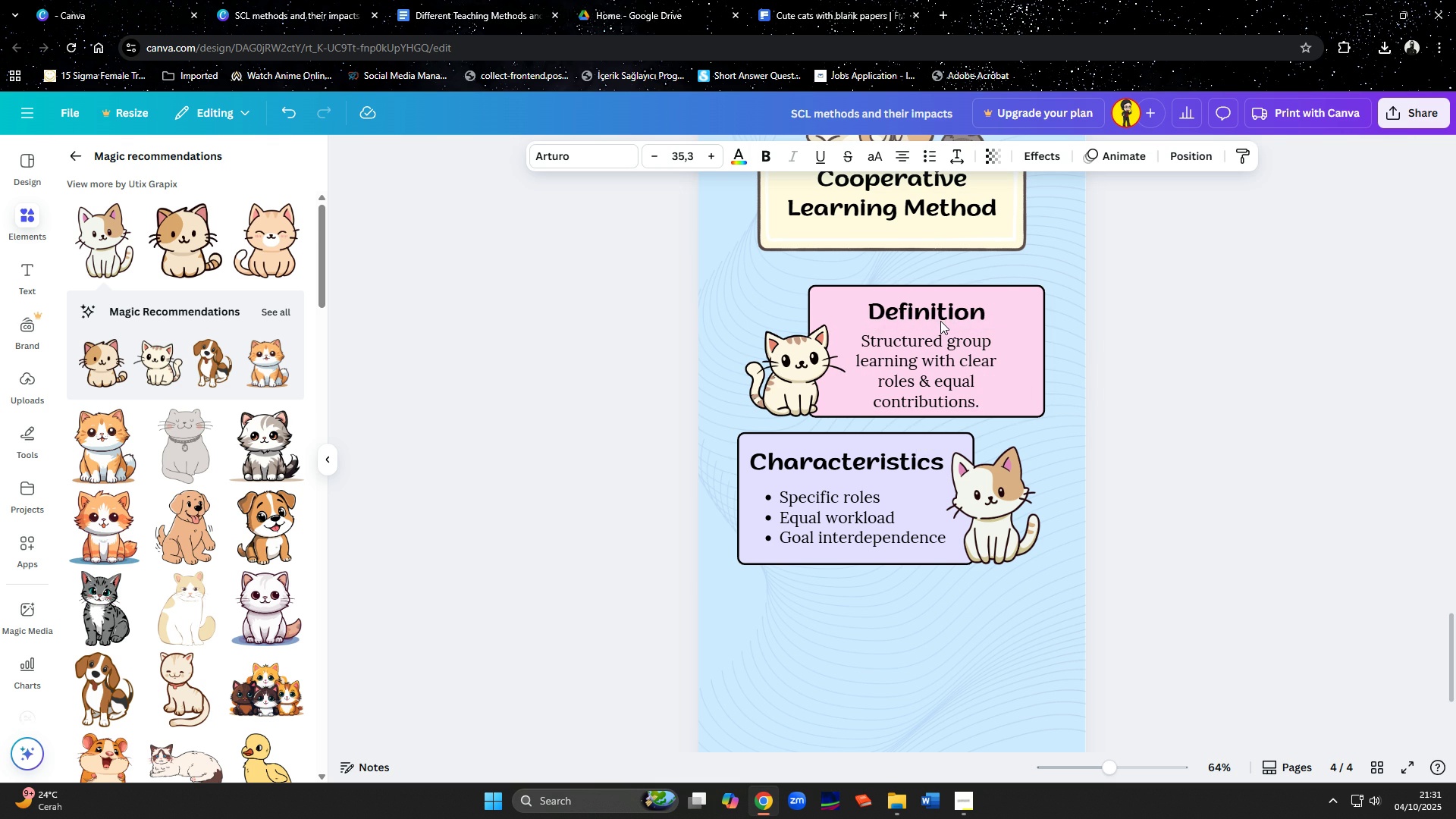 
key(ArrowUp)
 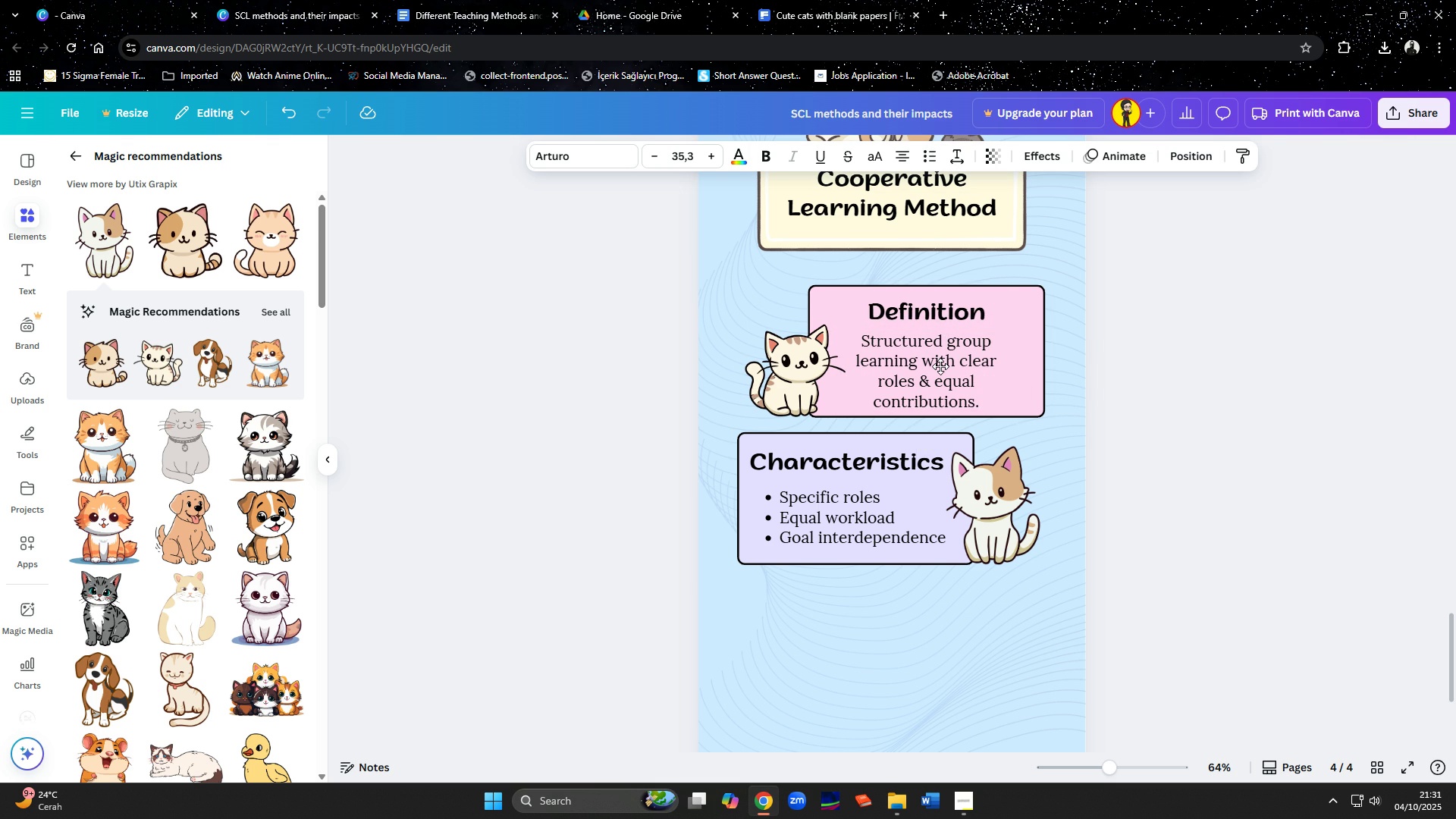 
left_click([940, 366])
 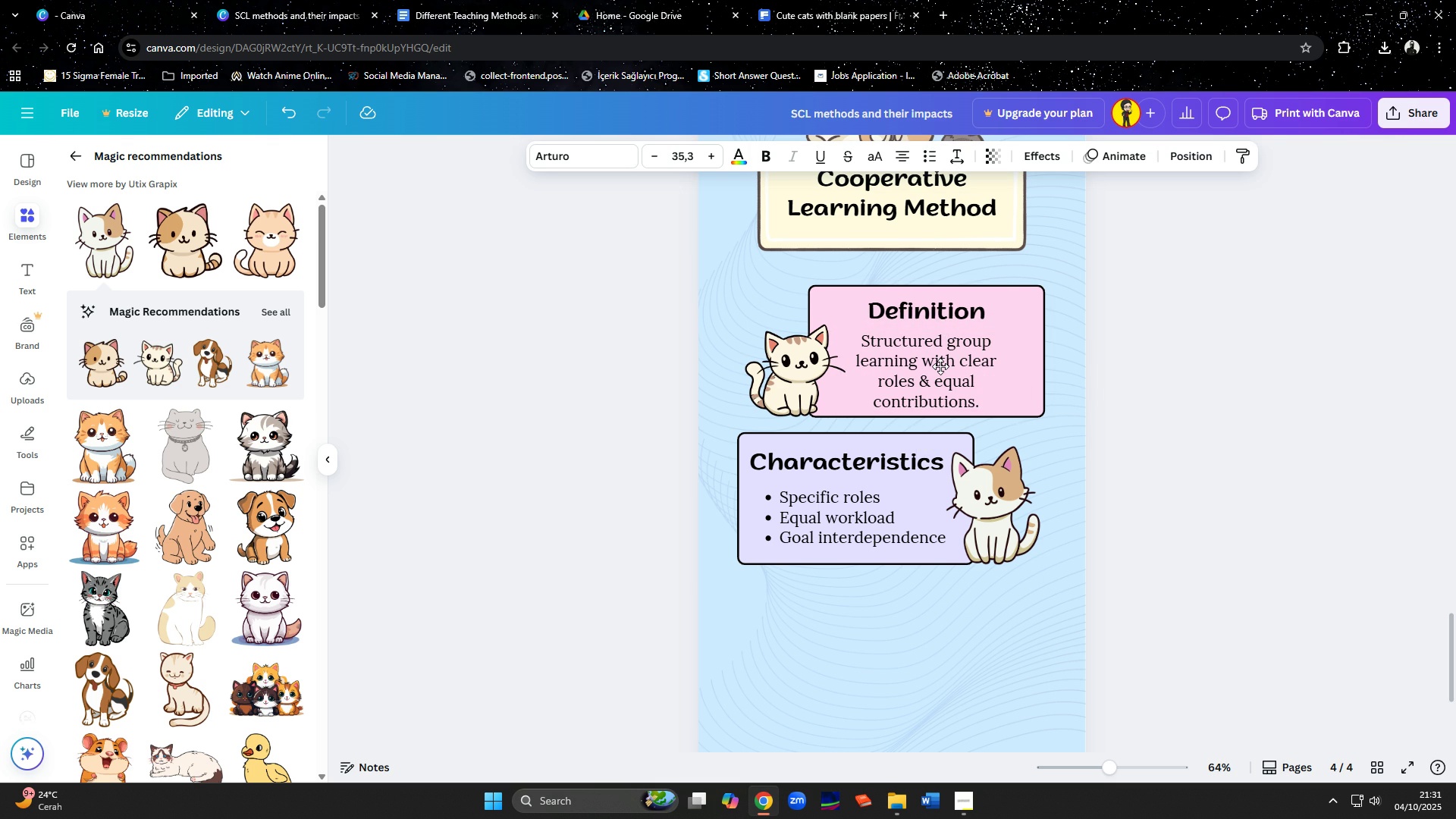 
key(ArrowUp)
 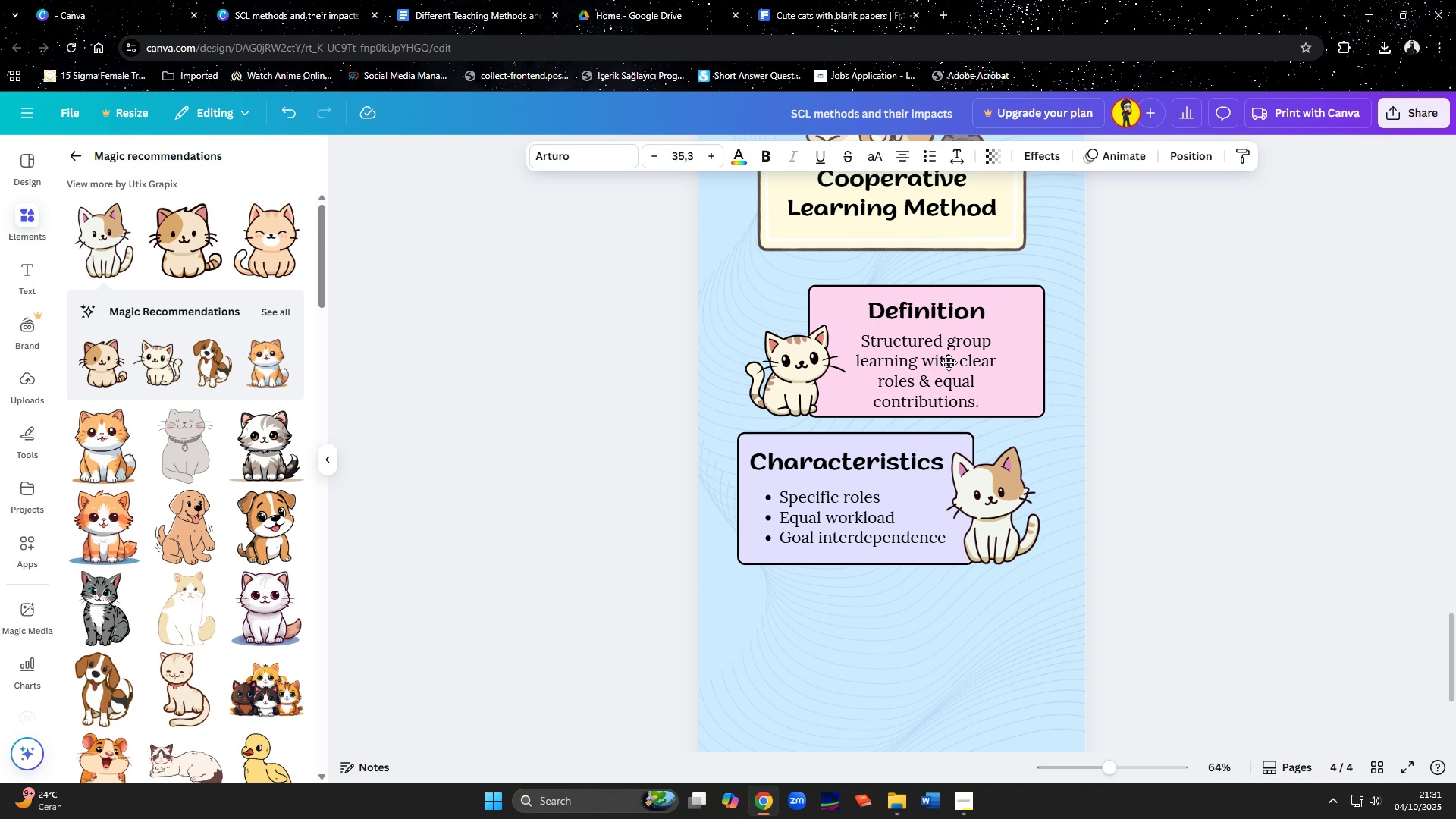 
left_click([949, 362])
 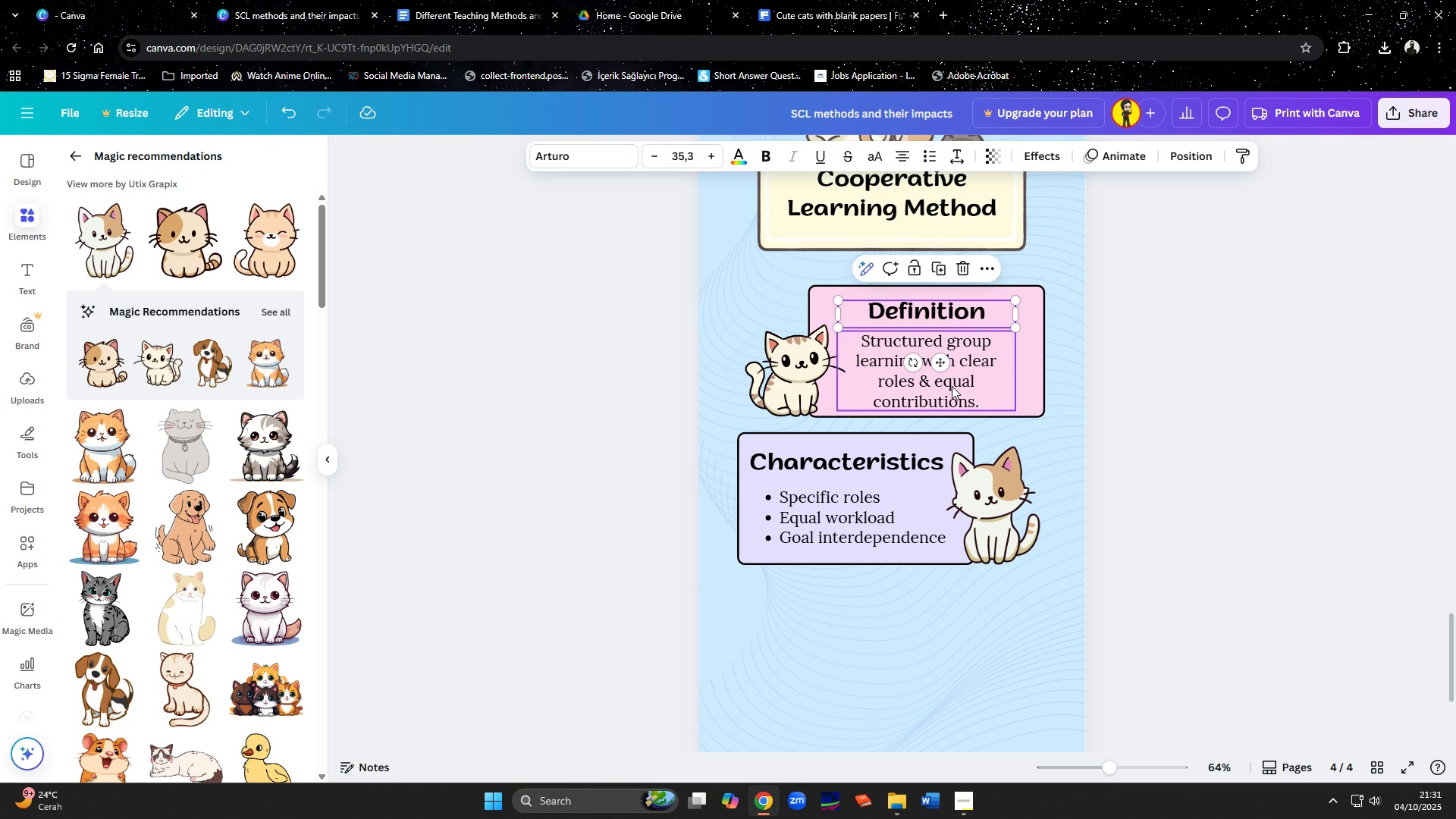 
left_click([952, 386])
 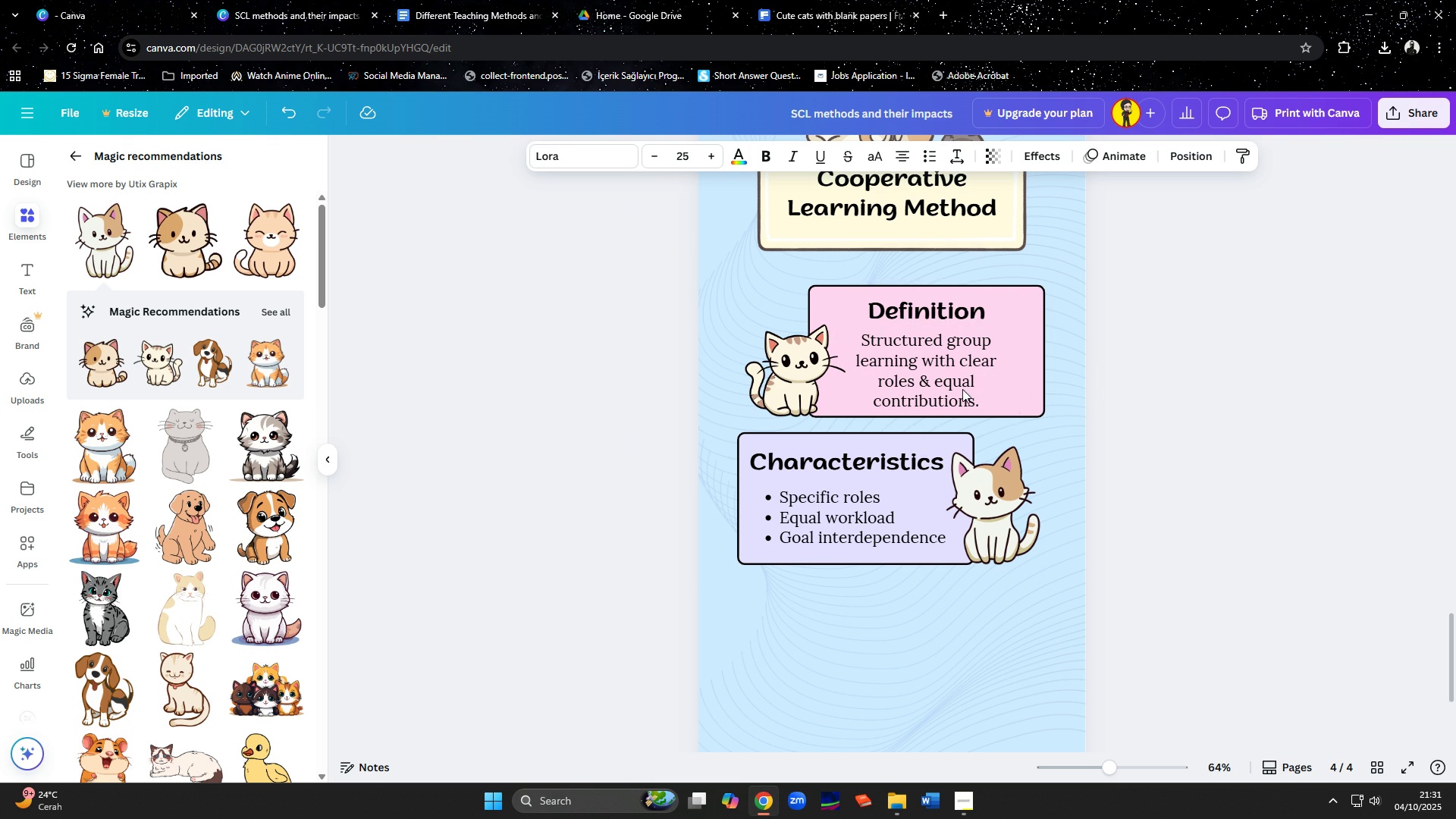 
key(ArrowUp)
 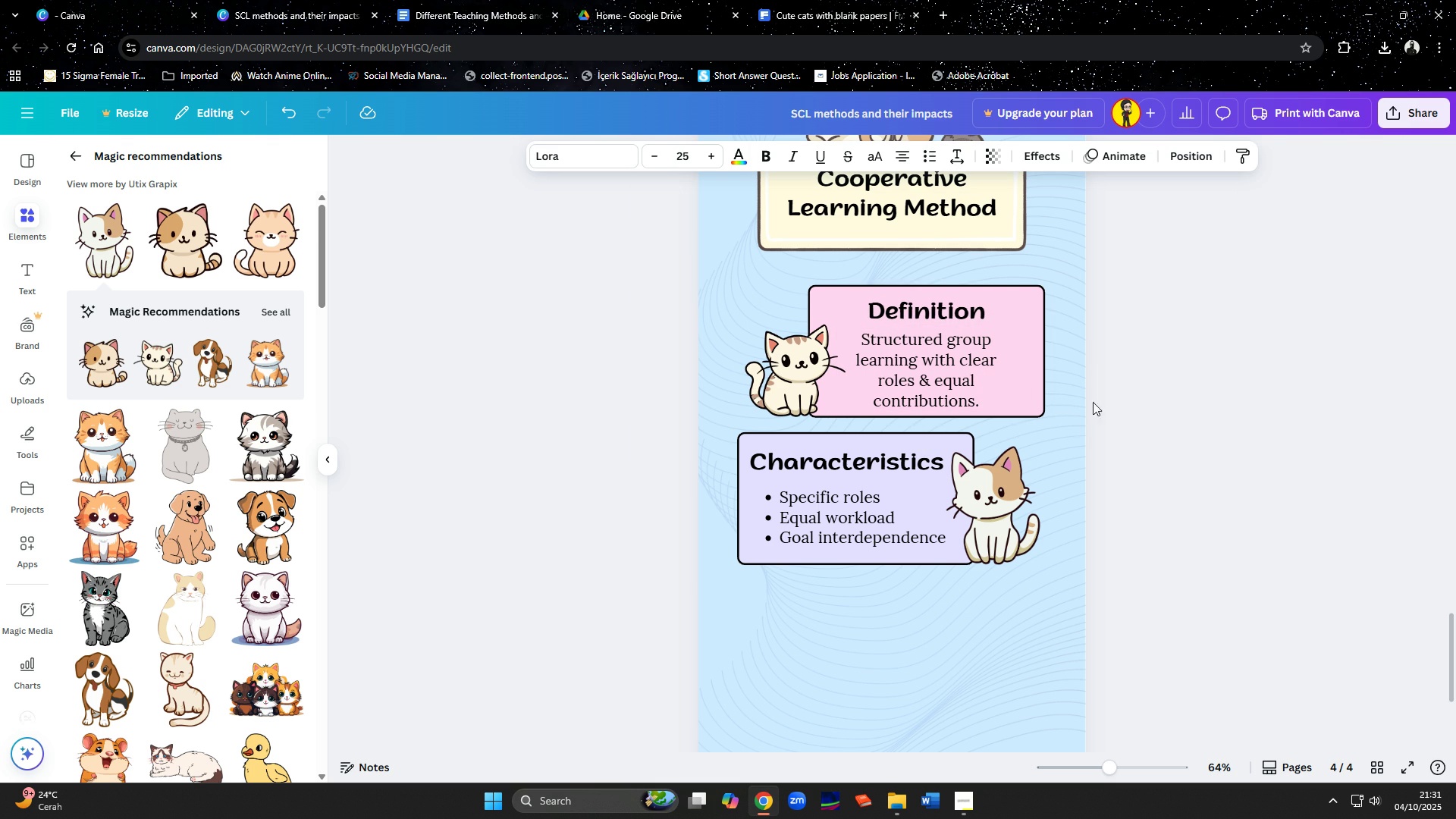 
key(ArrowUp)
 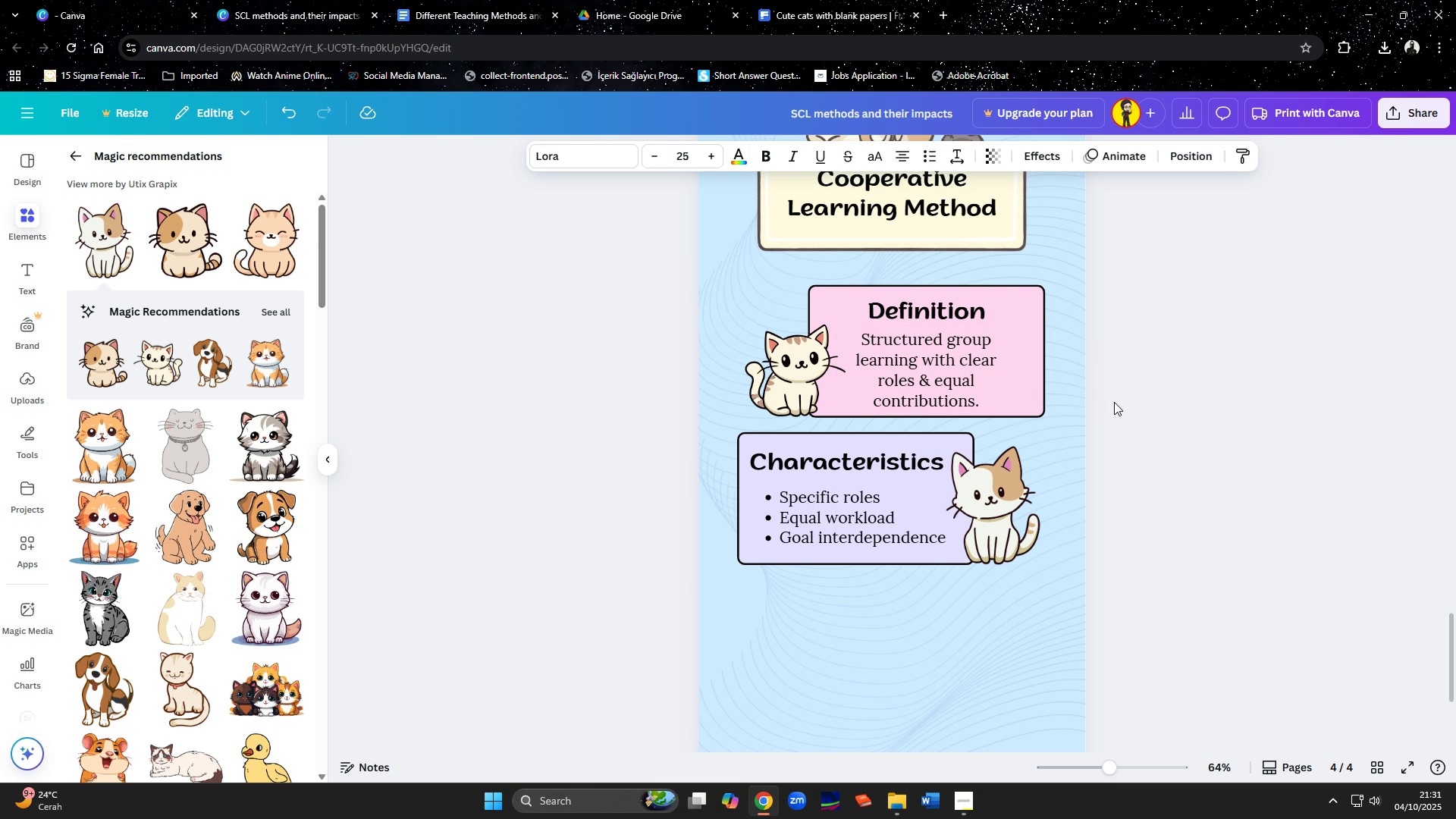 
key(ArrowUp)
 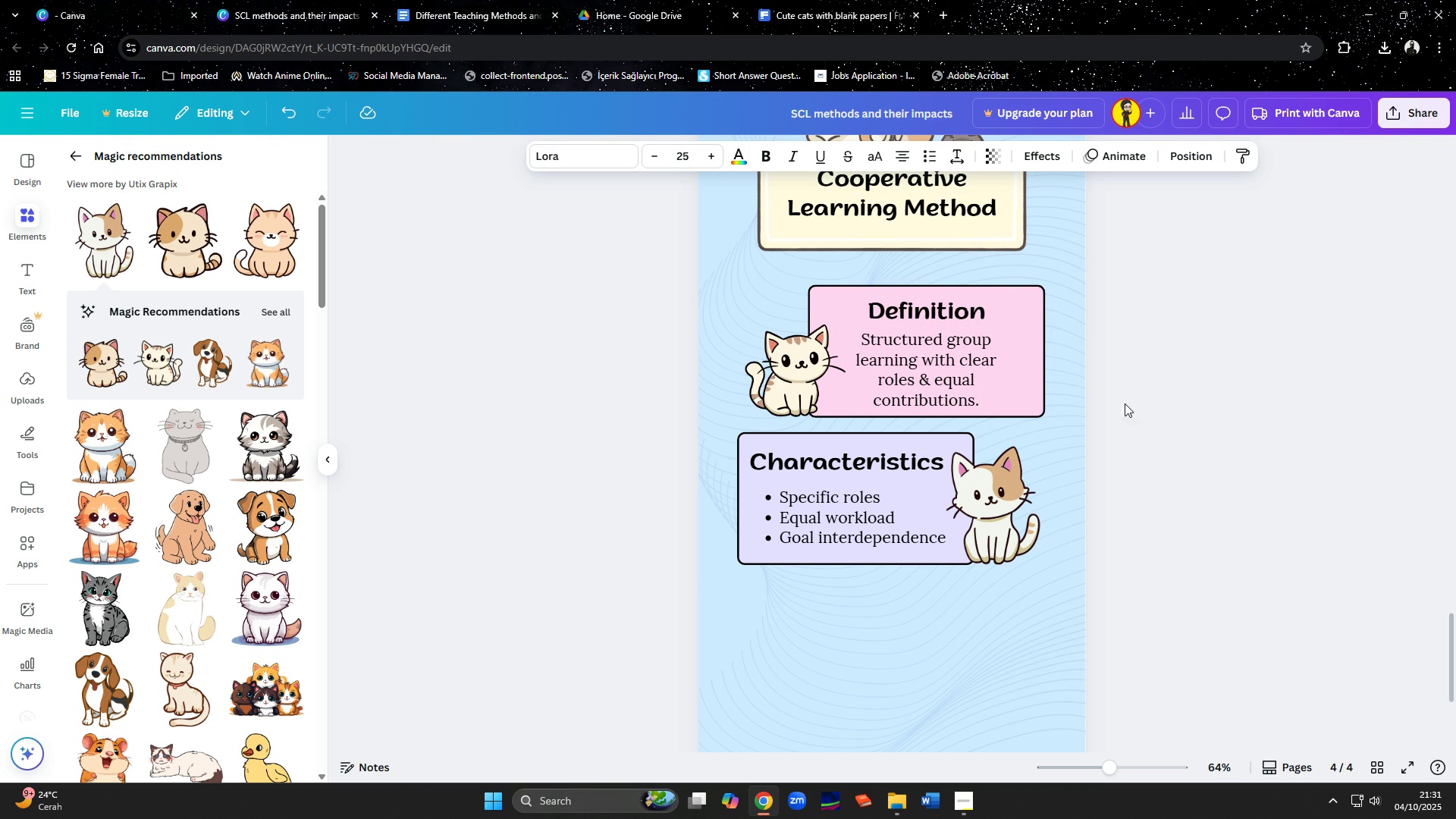 
key(ArrowUp)
 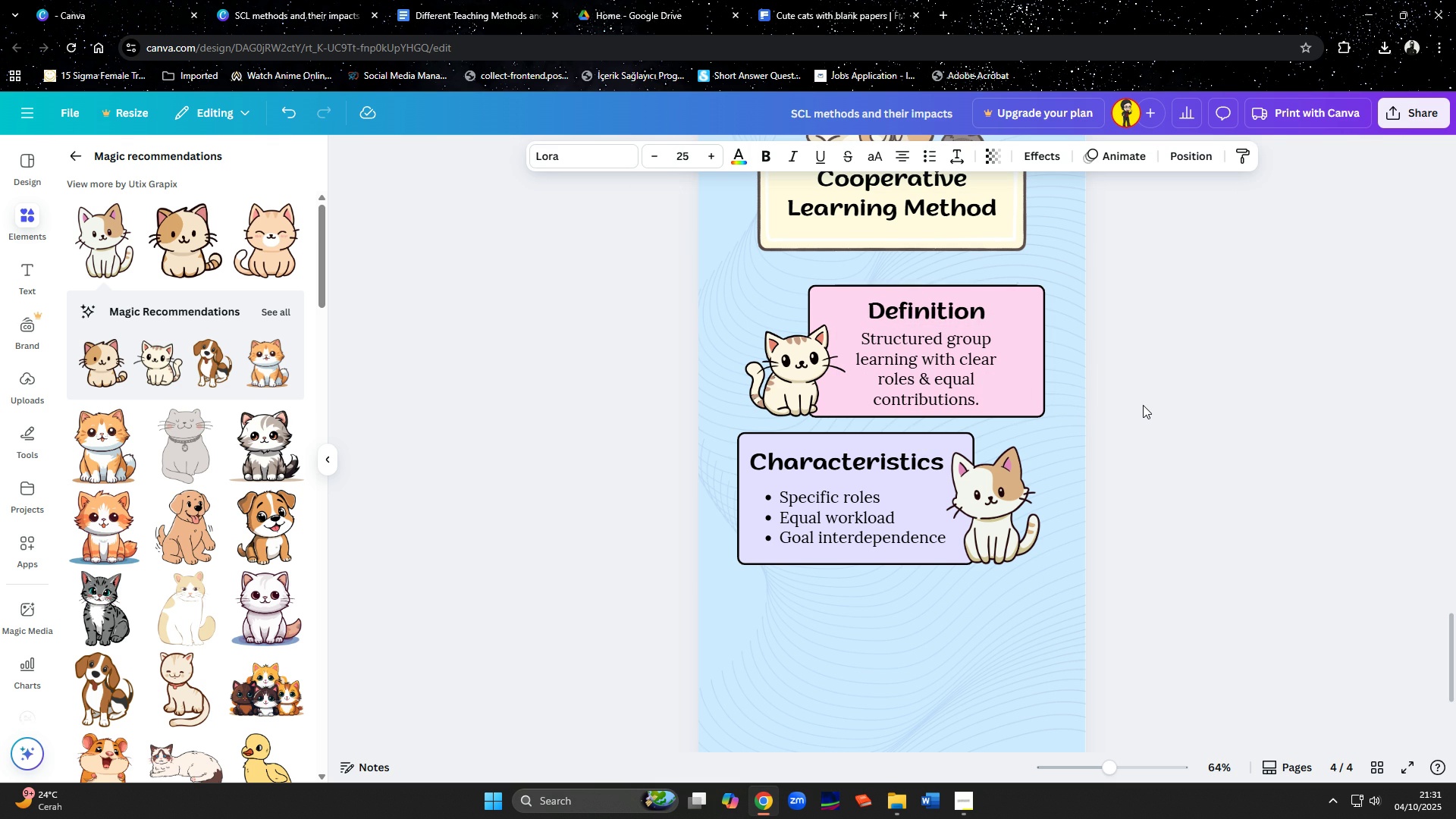 
key(ArrowUp)
 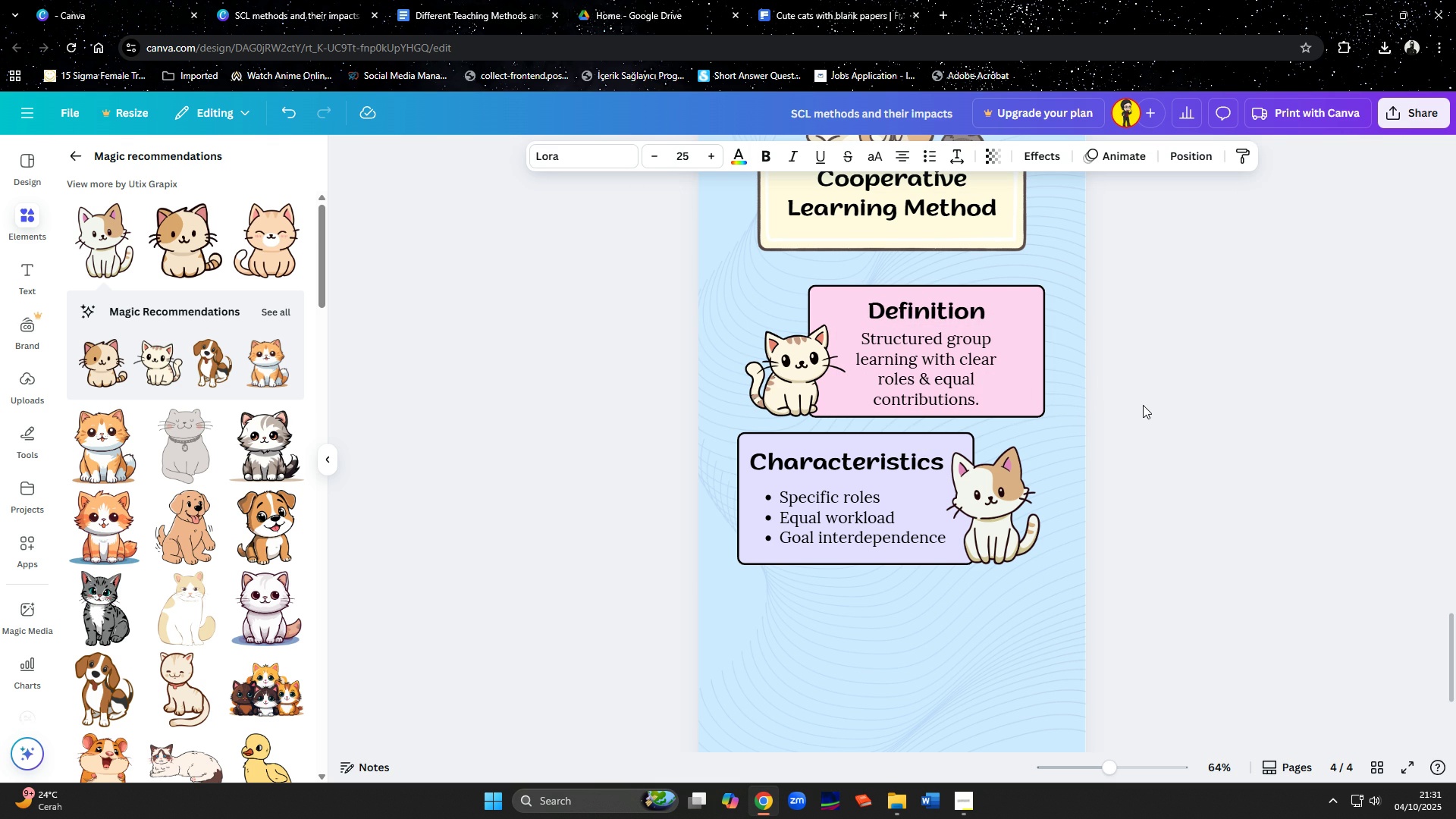 
left_click([1143, 405])
 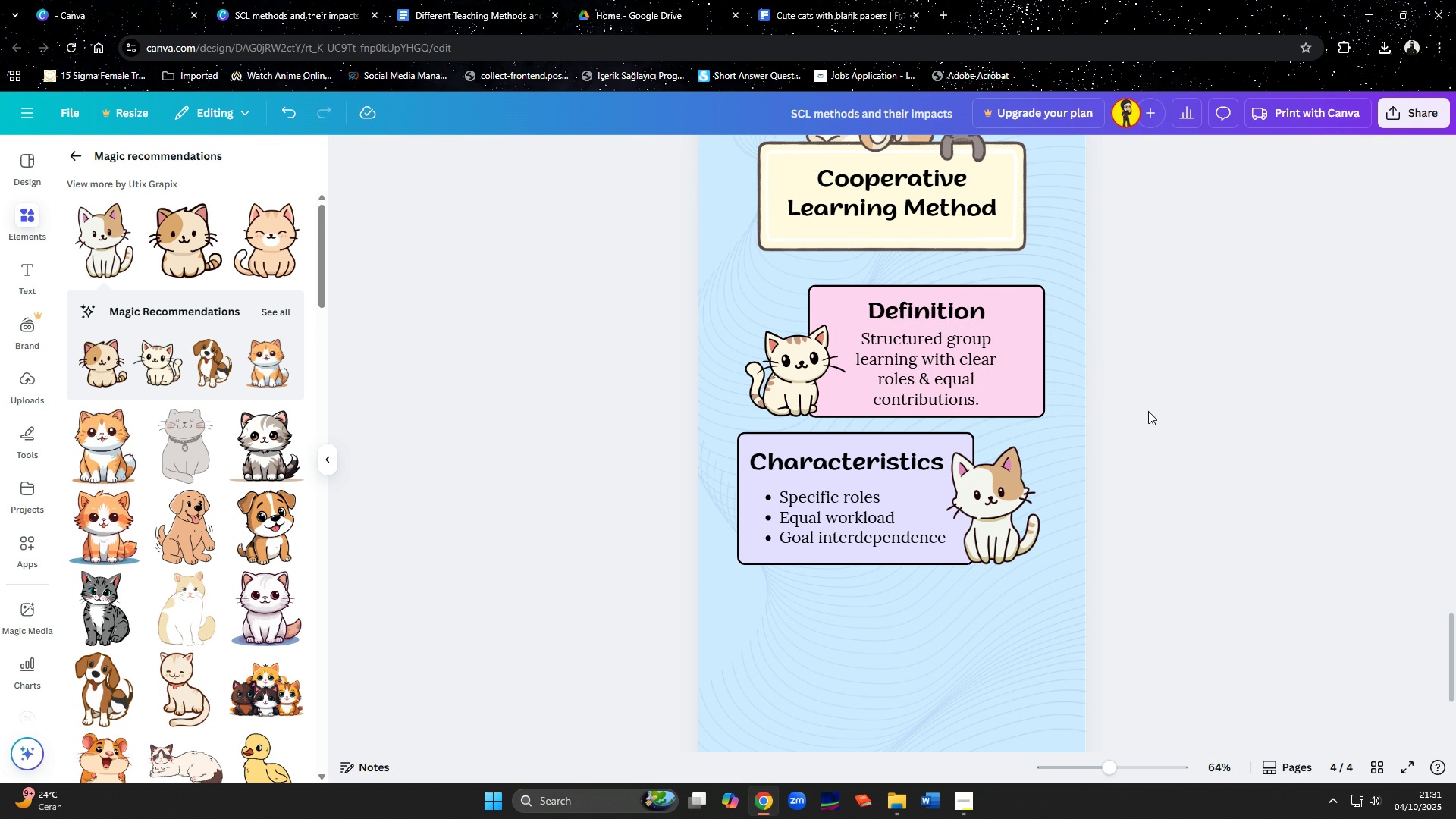 
scroll: coordinate [1034, 478], scroll_direction: down, amount: 3.0
 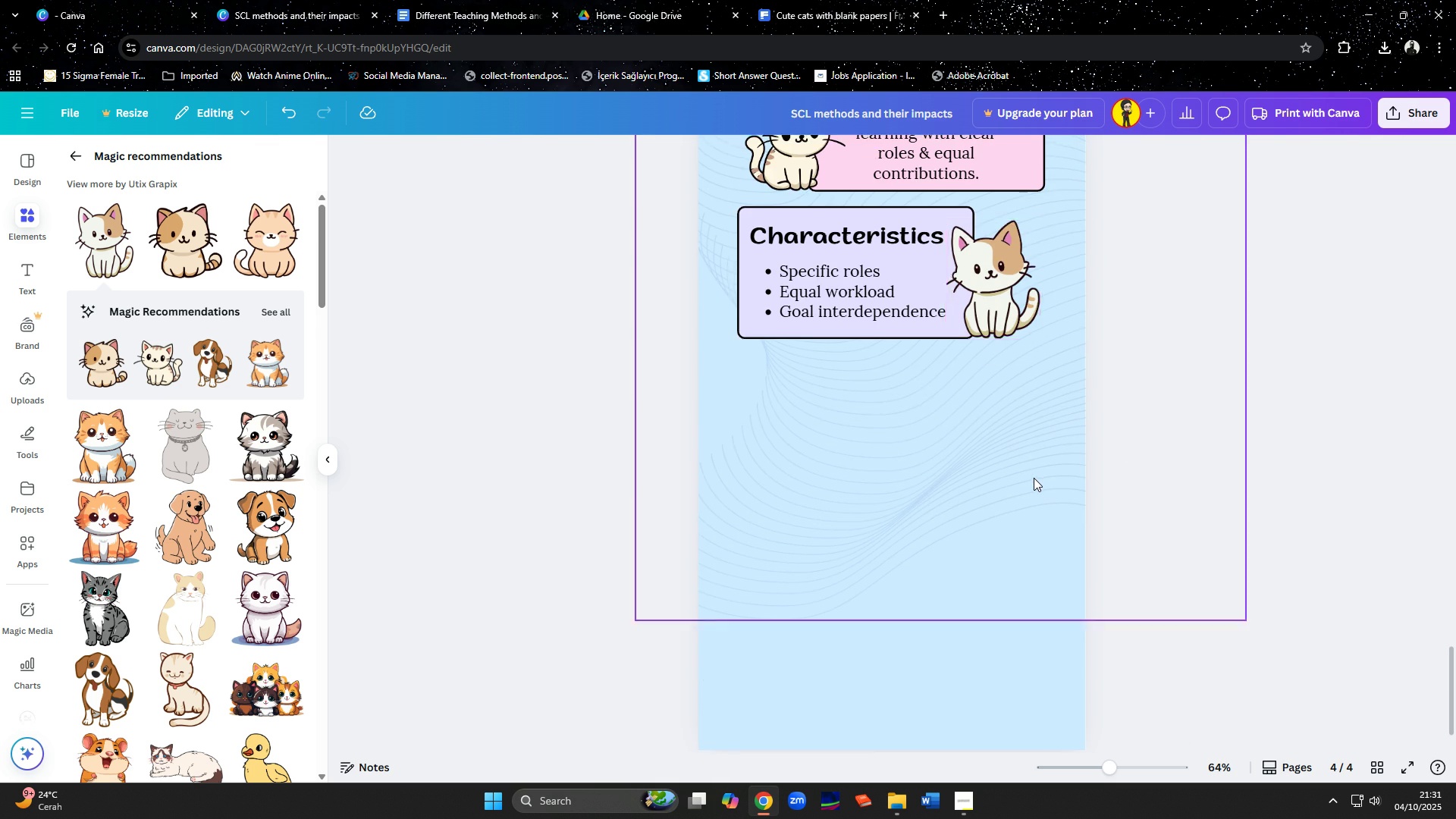 
scroll: coordinate [1034, 478], scroll_direction: up, amount: 2.0
 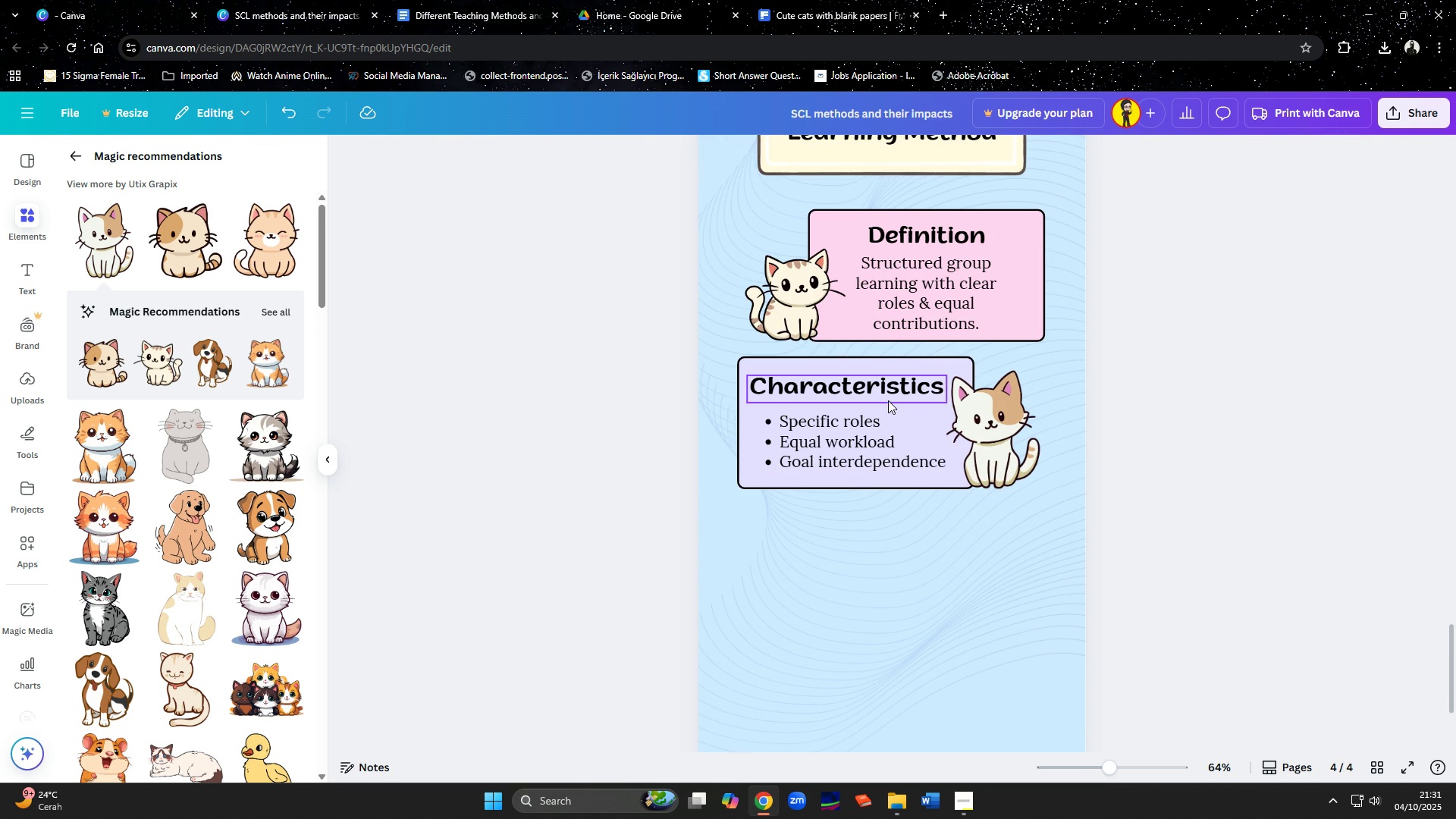 
left_click([887, 399])